 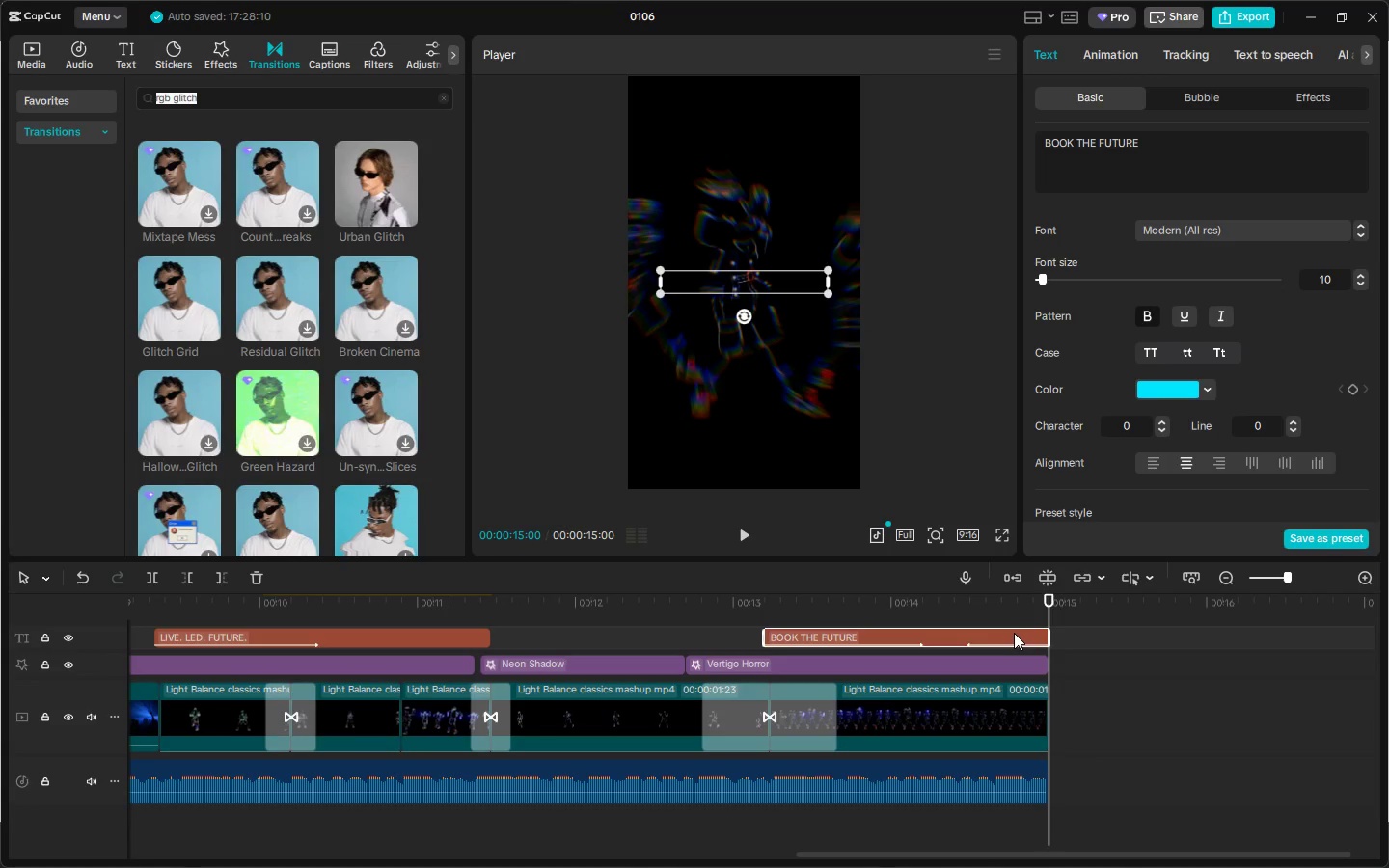 
left_click([1144, 57])
 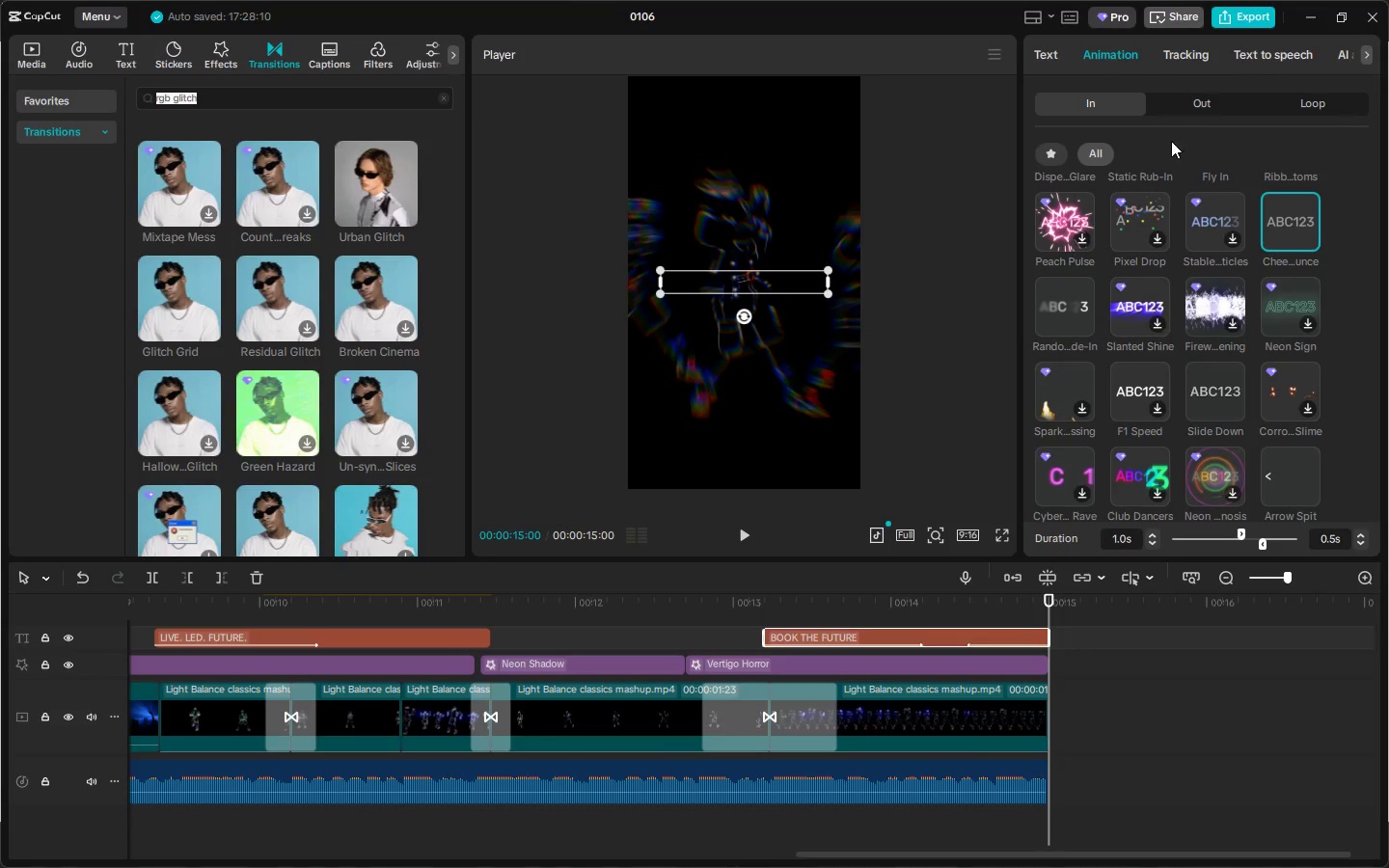 
left_click([1185, 104])
 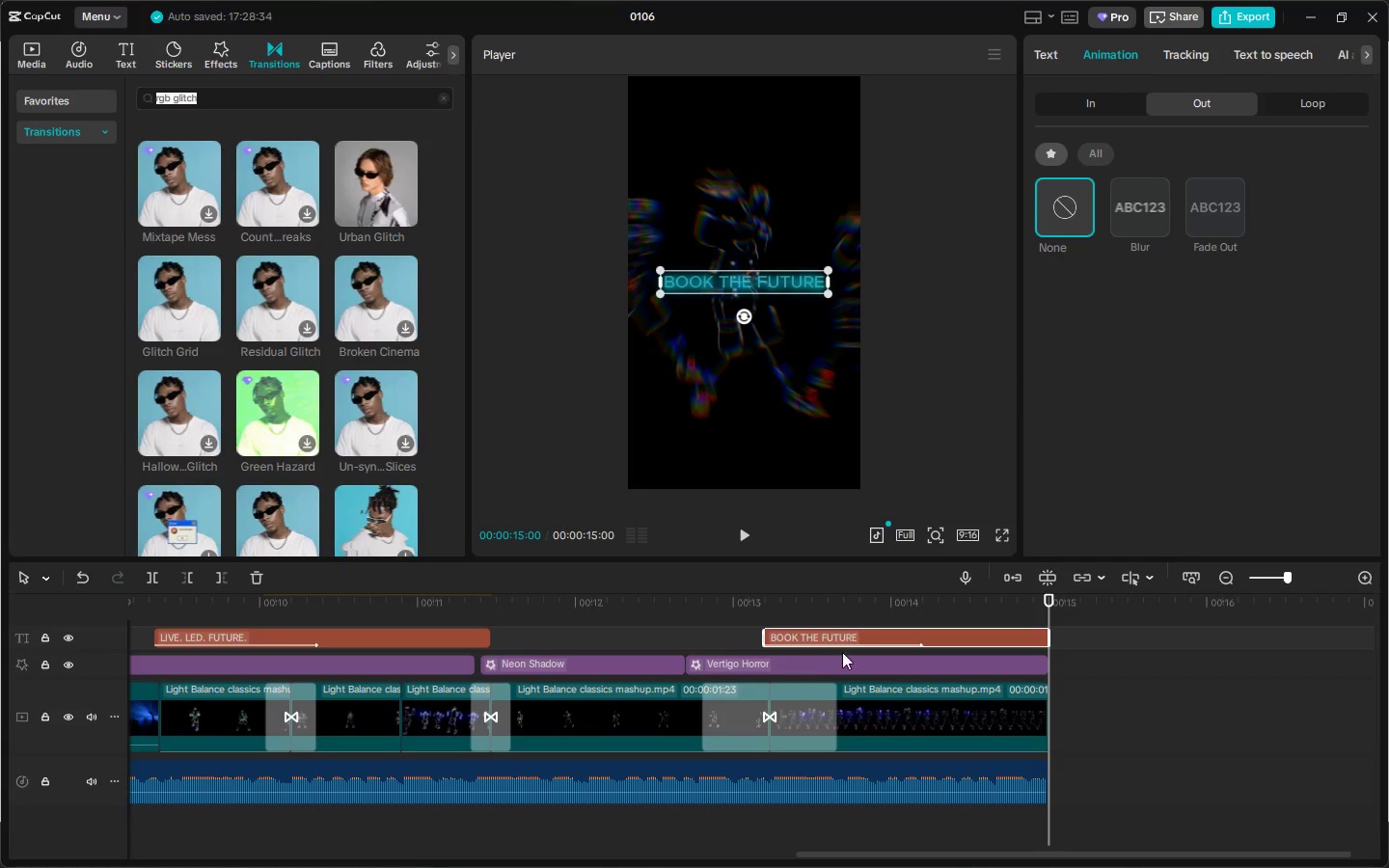 
left_click([711, 607])
 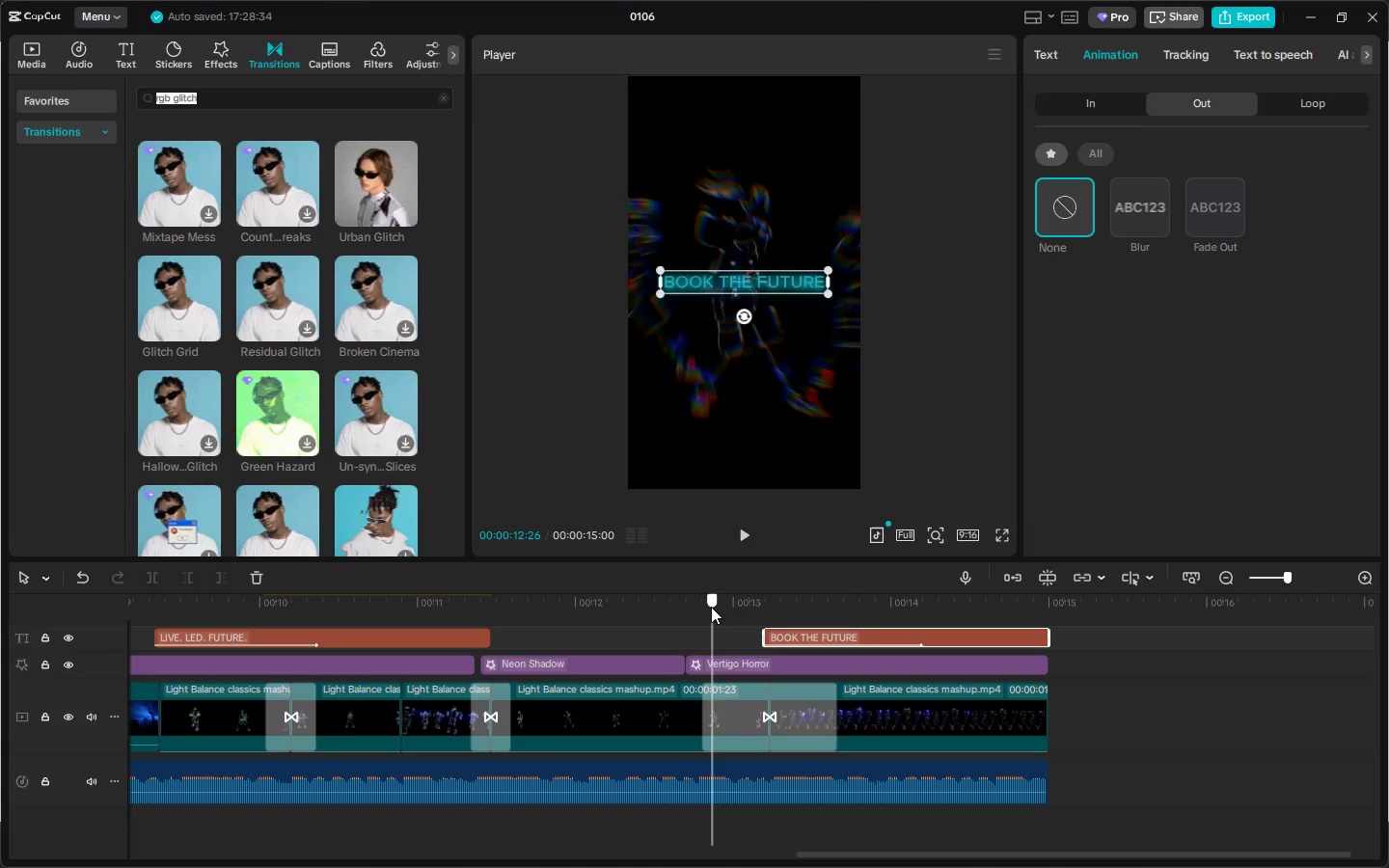 
key(Space)
 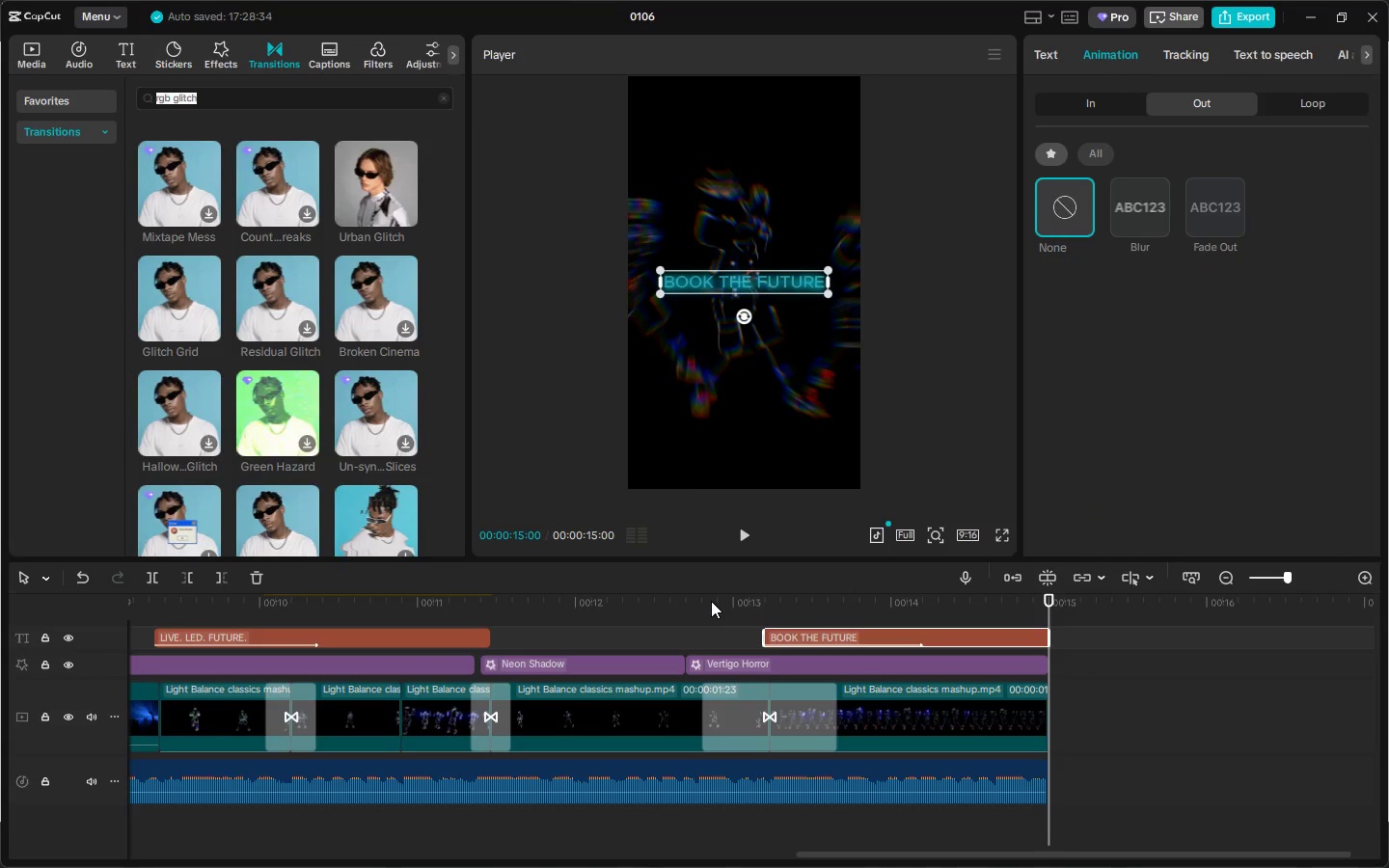 
key(Escape)
 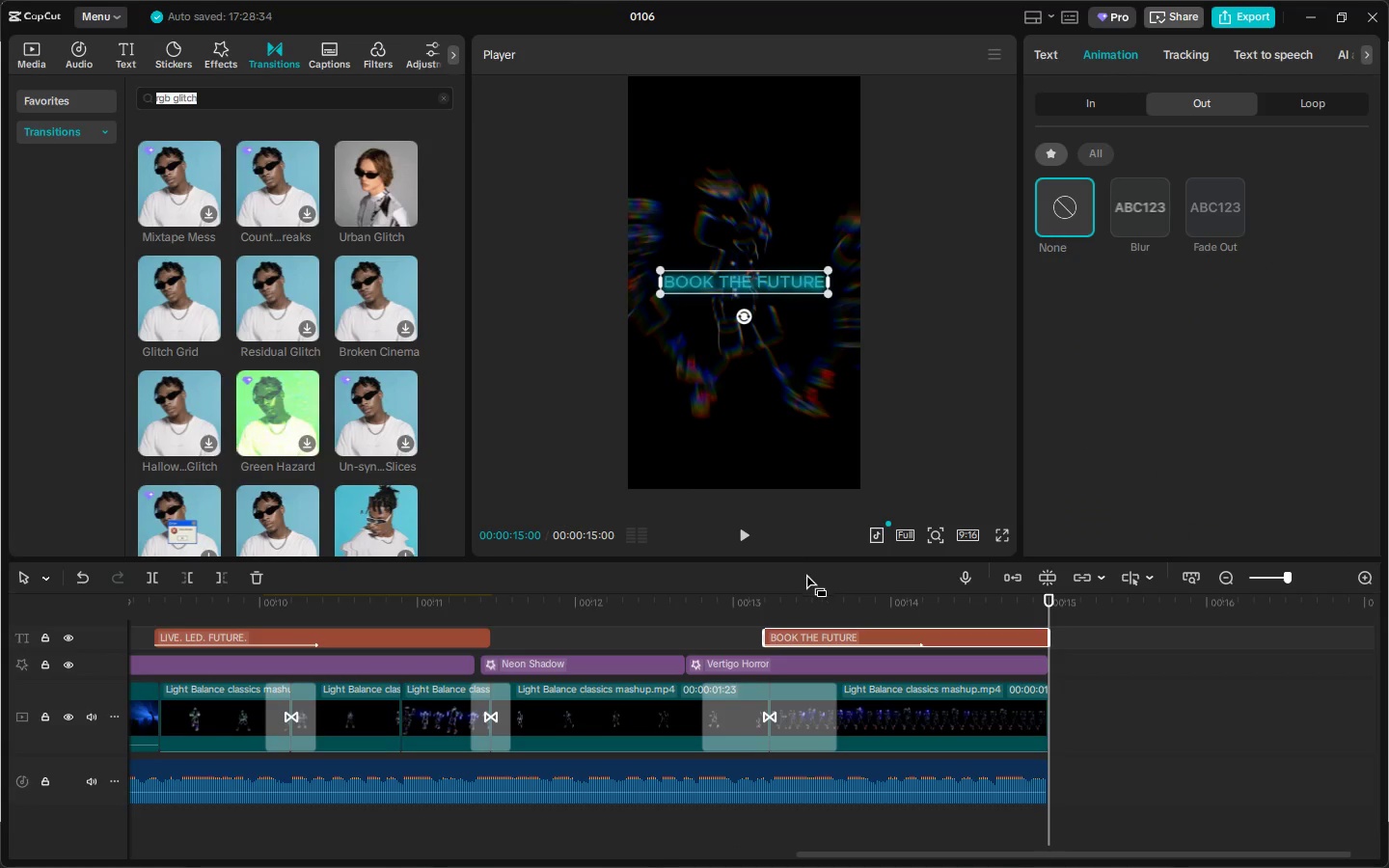 
key(Alt+AltLeft)
 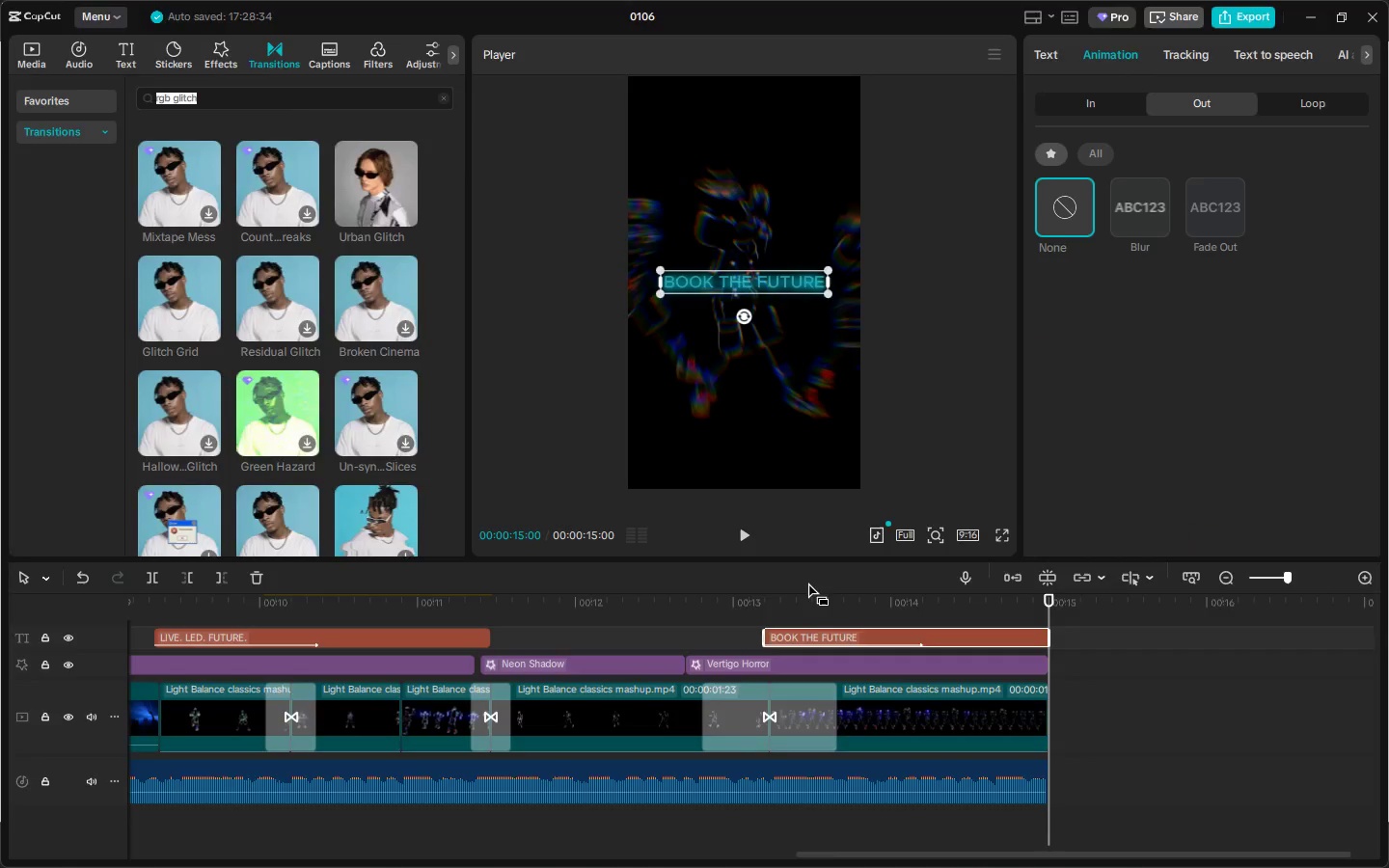 
key(Alt+Tab)